 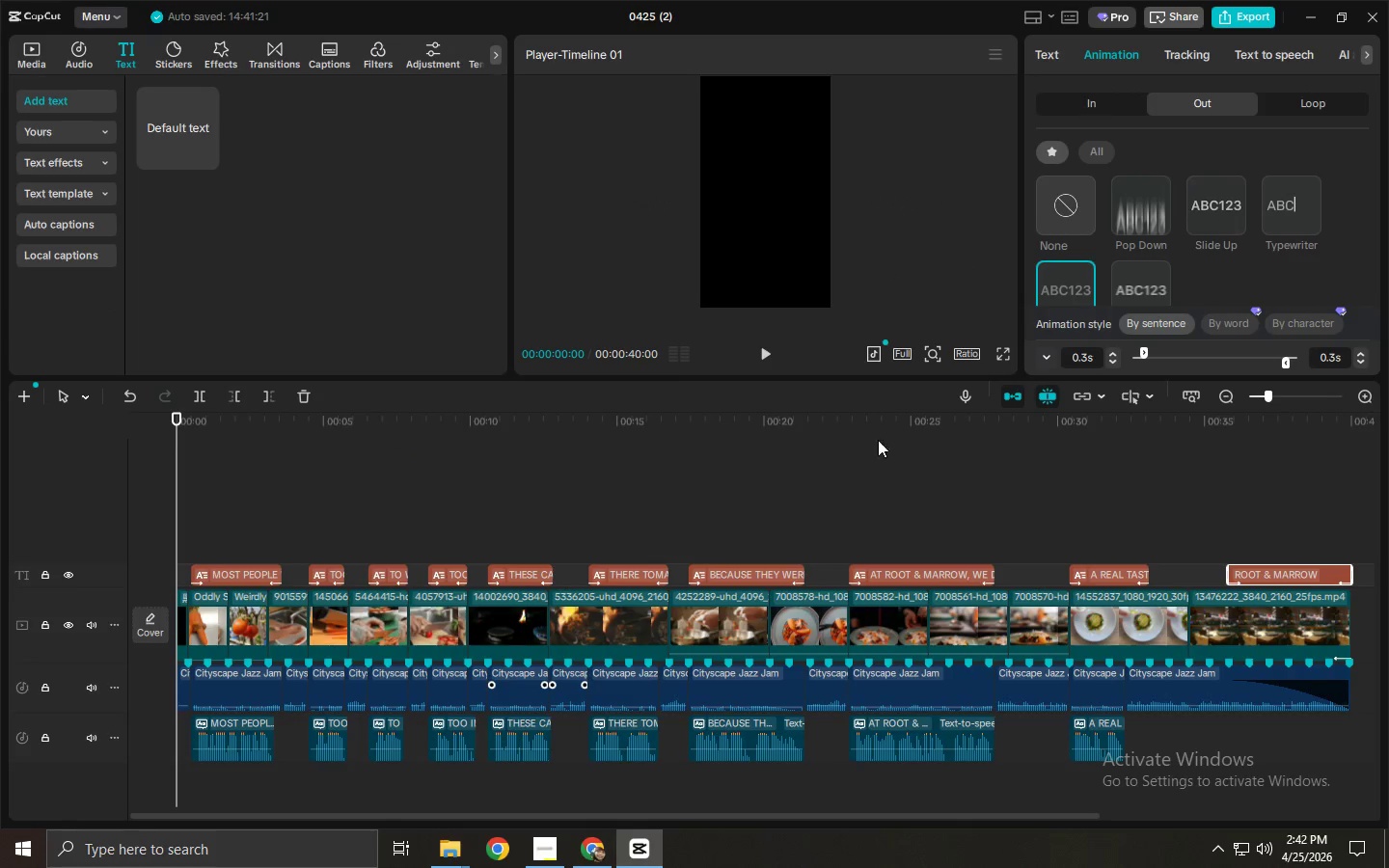 
left_click([997, 358])
 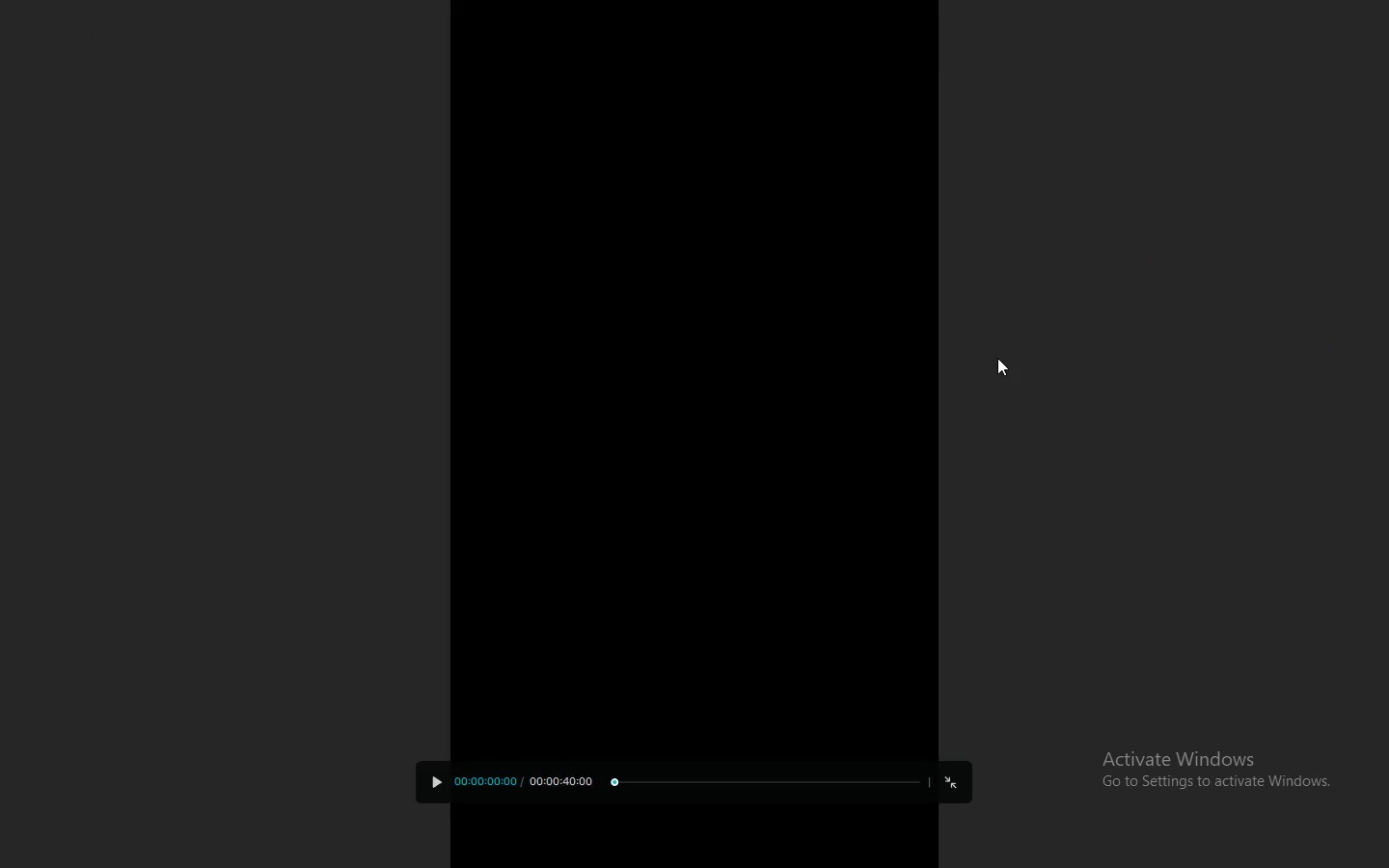 
key(Space)
 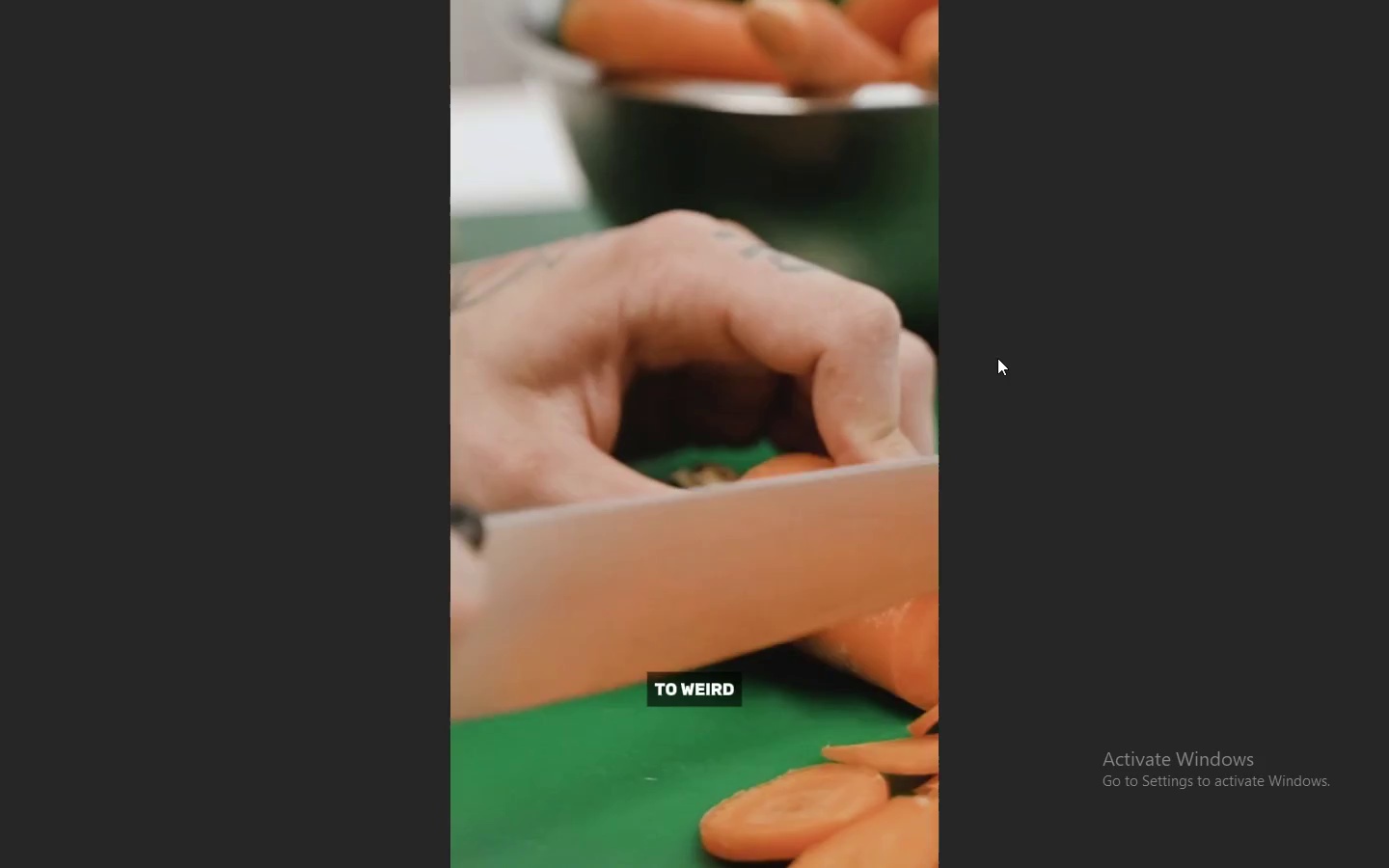 
wait(12.34)
 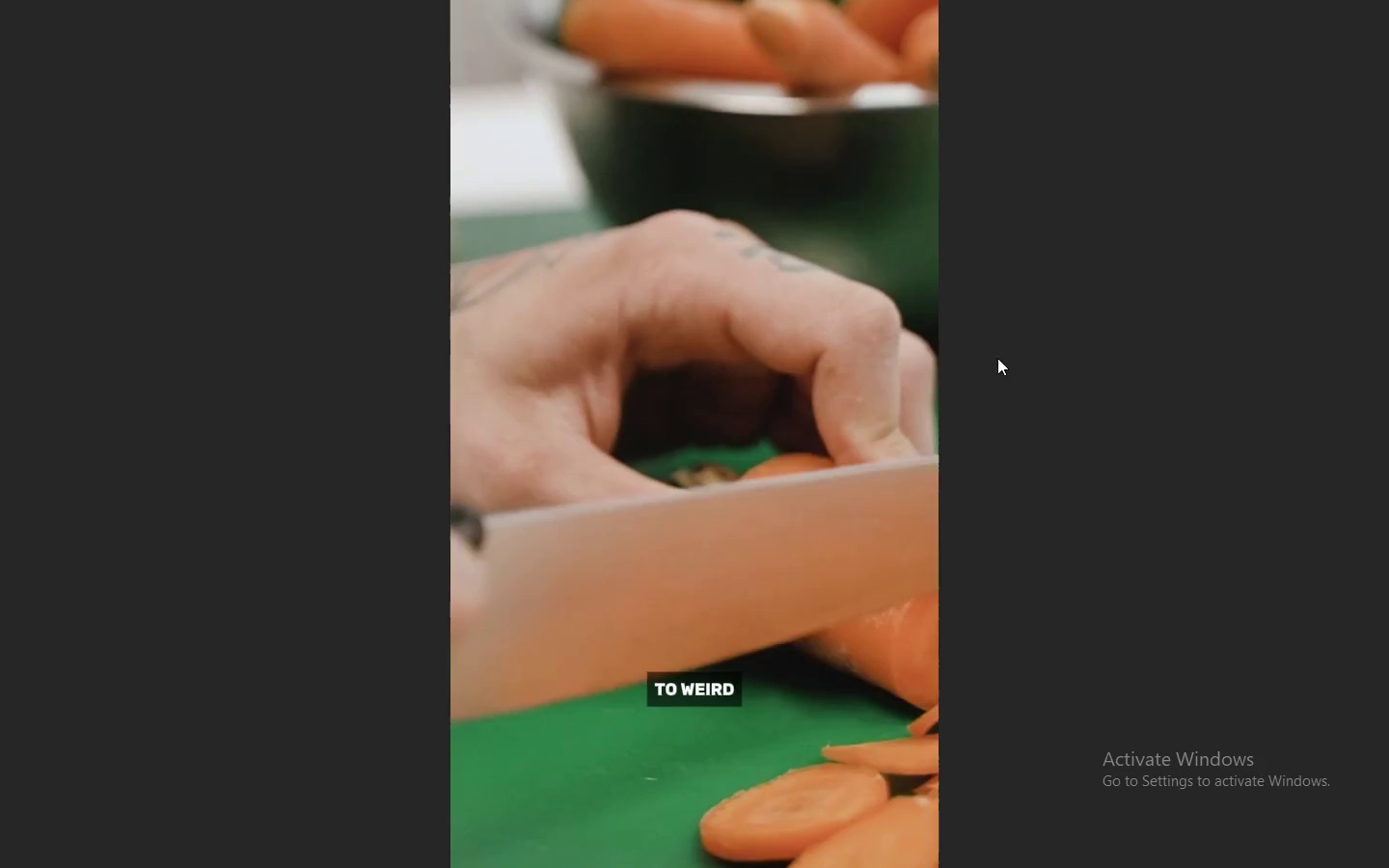 
key(Alt+AltLeft)
 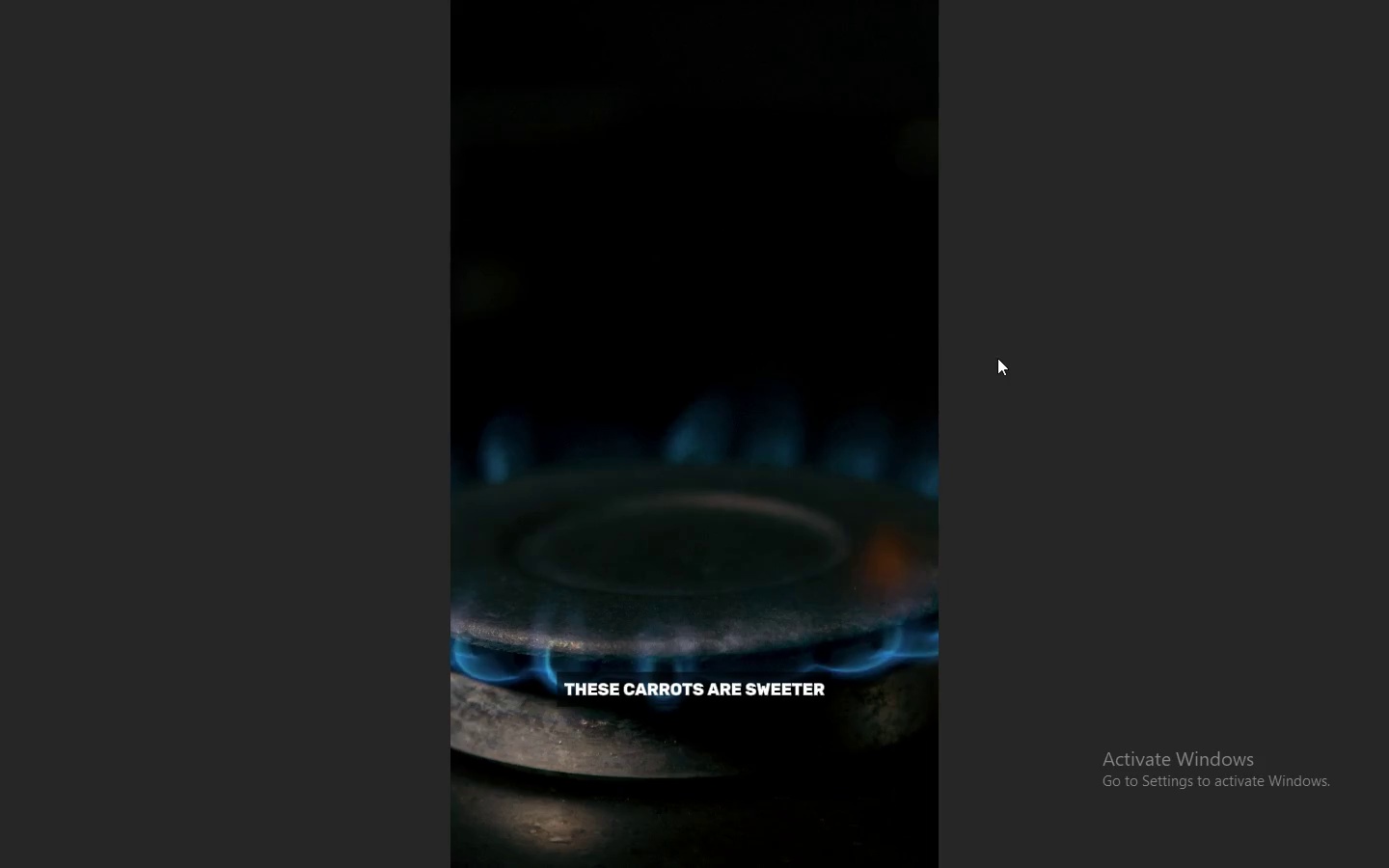 
key(Alt+Tab)
 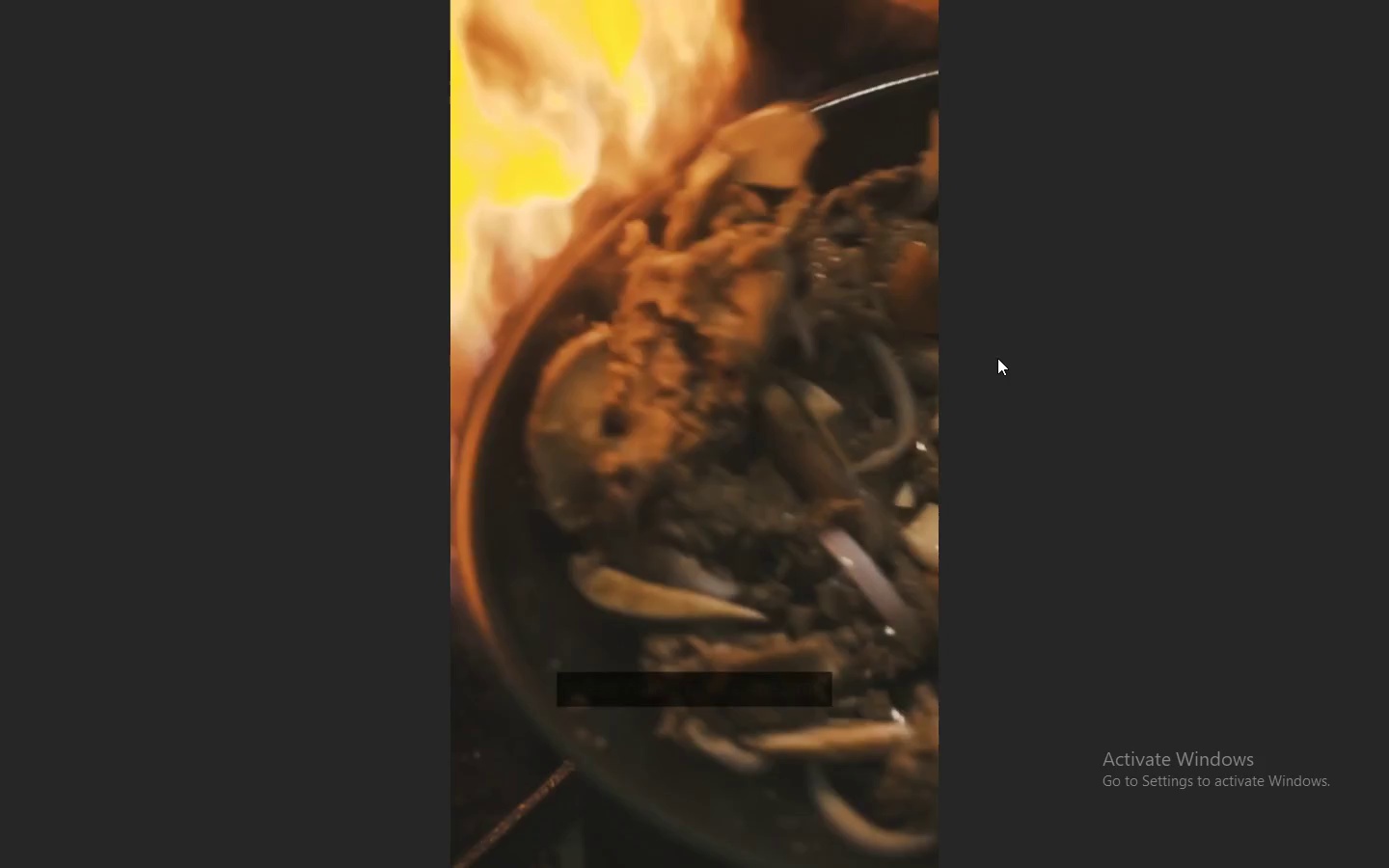 
key(Escape)
 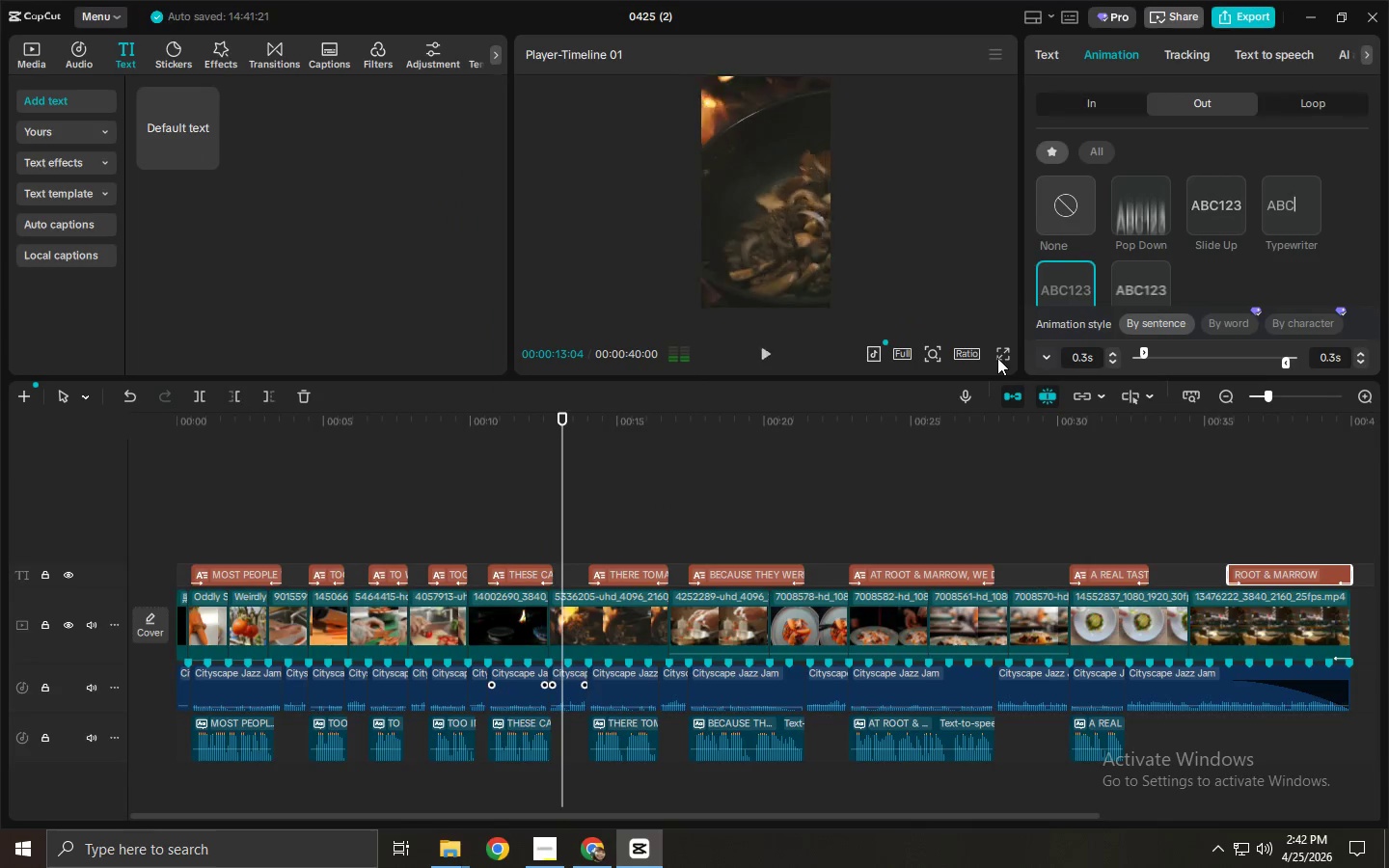 
key(Alt+AltLeft)
 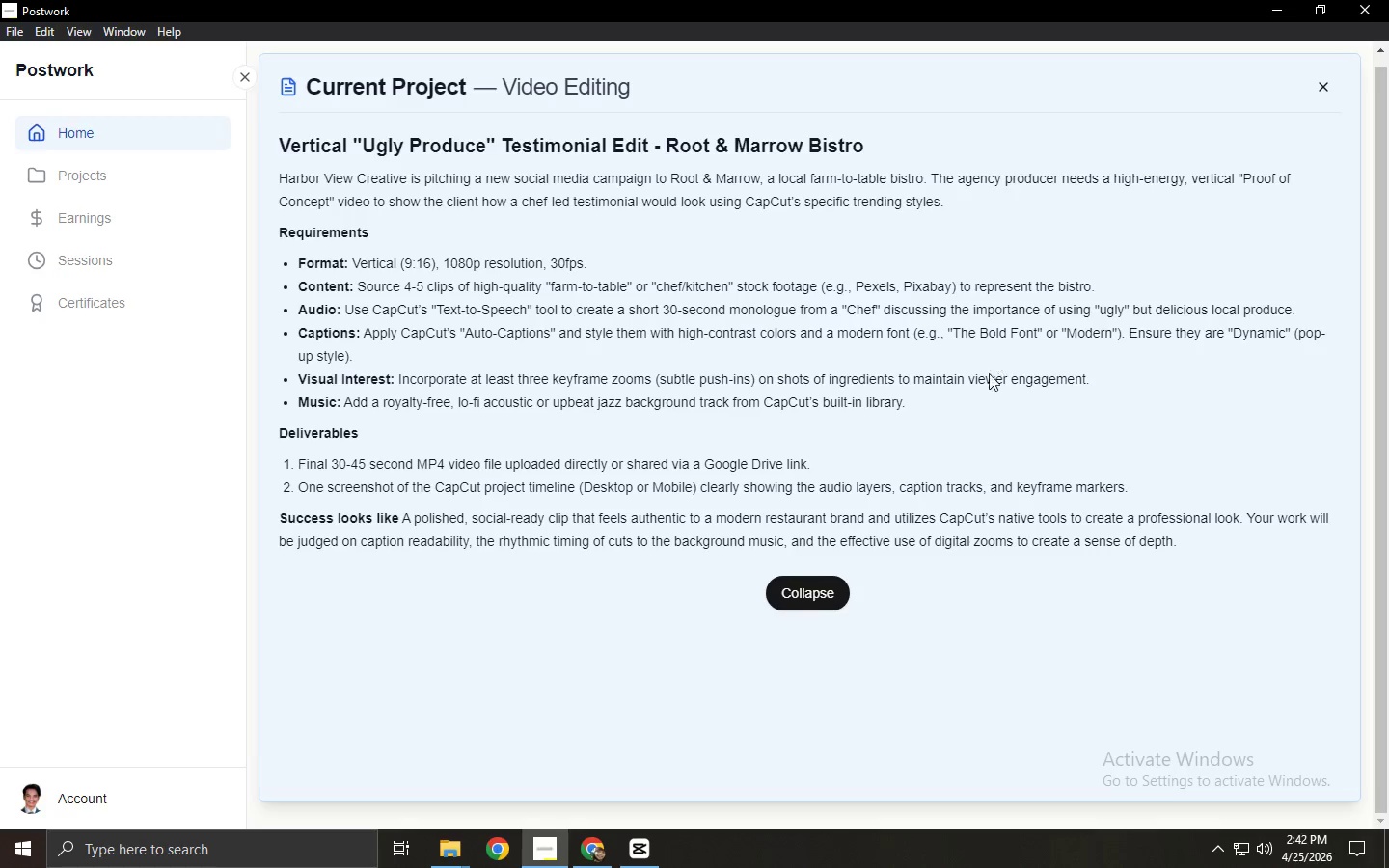 
key(Alt+Tab)